 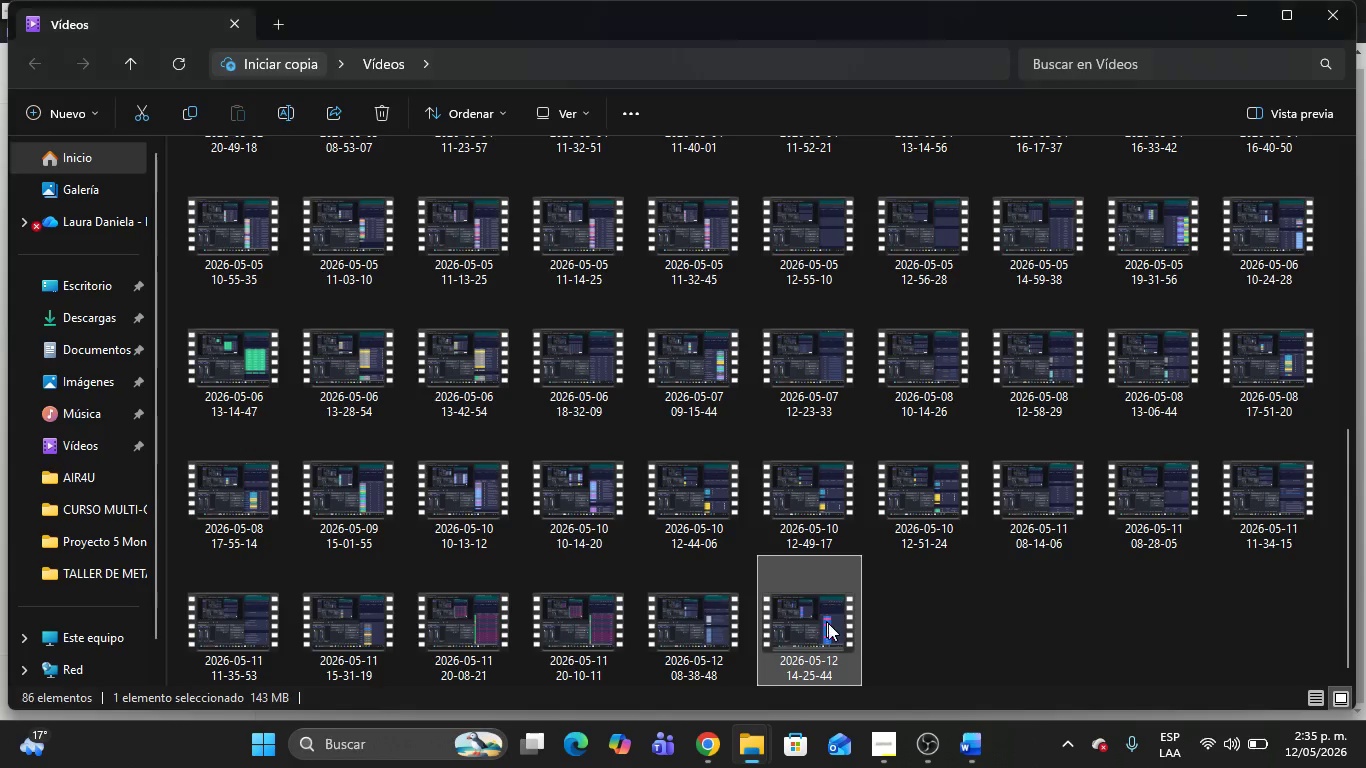 
double_click([827, 646])
 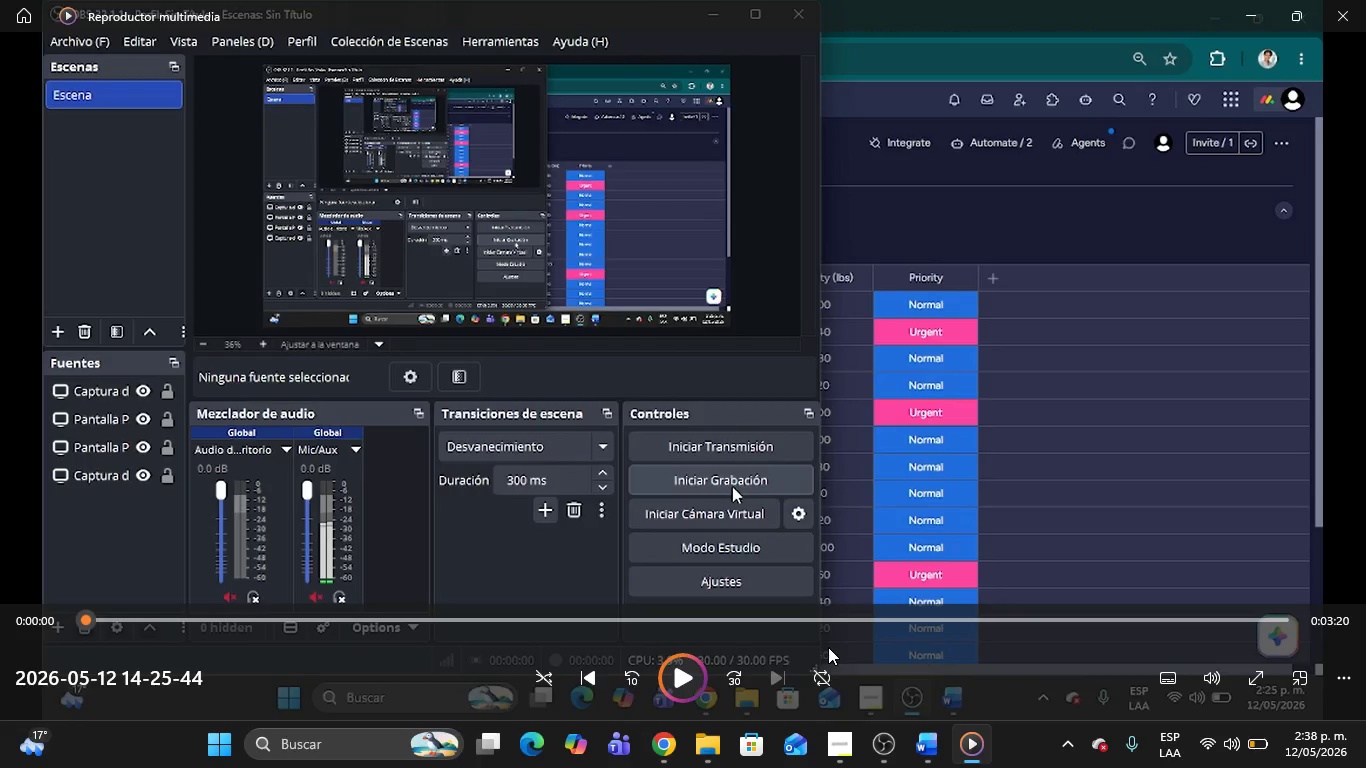 
wait(215.34)
 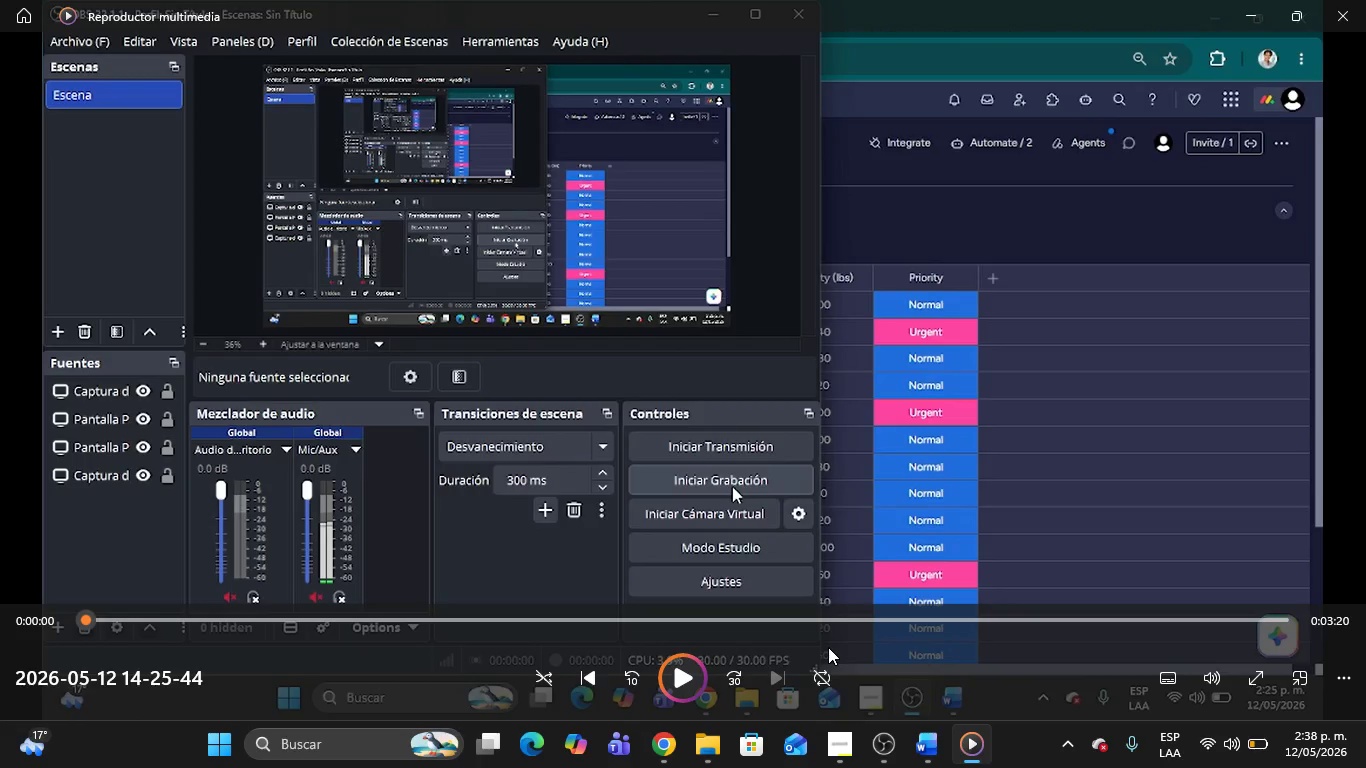 
left_click([753, 21])
 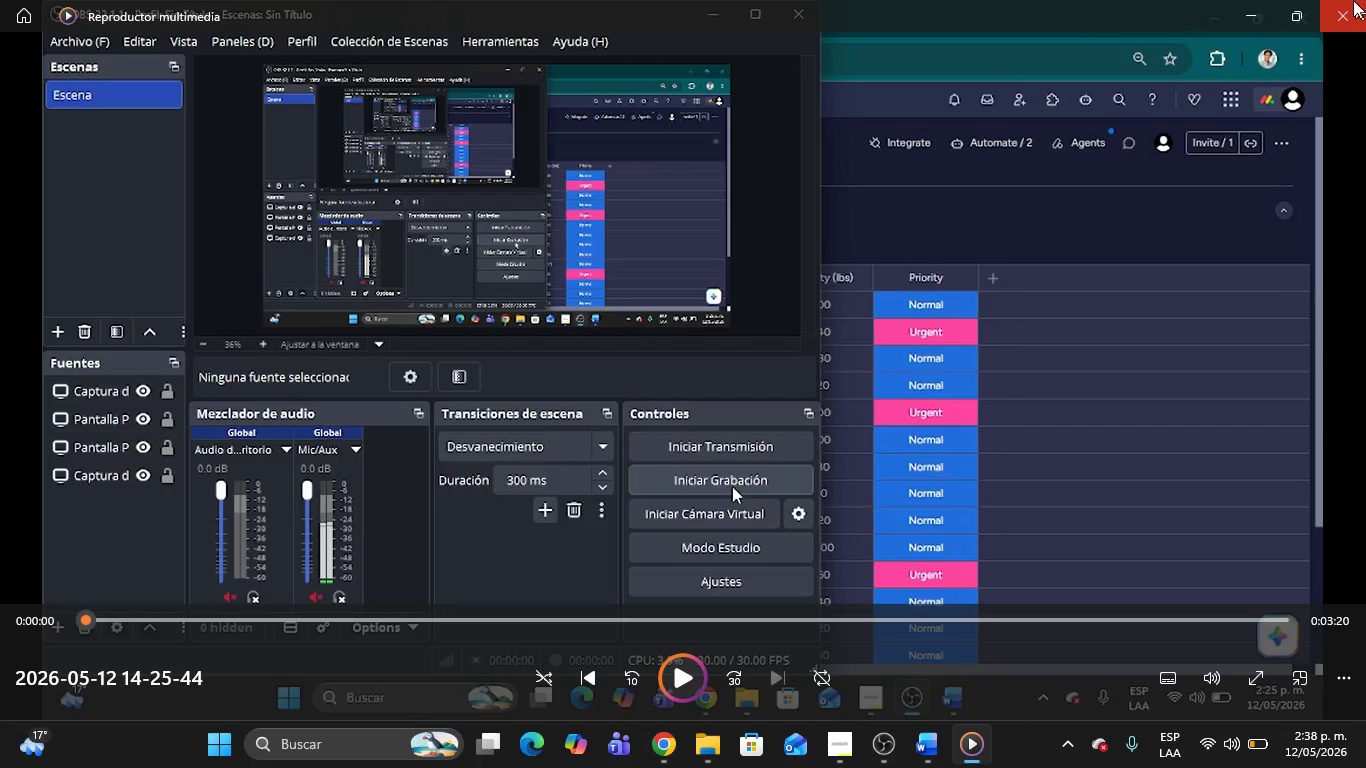 
left_click([1347, 0])
 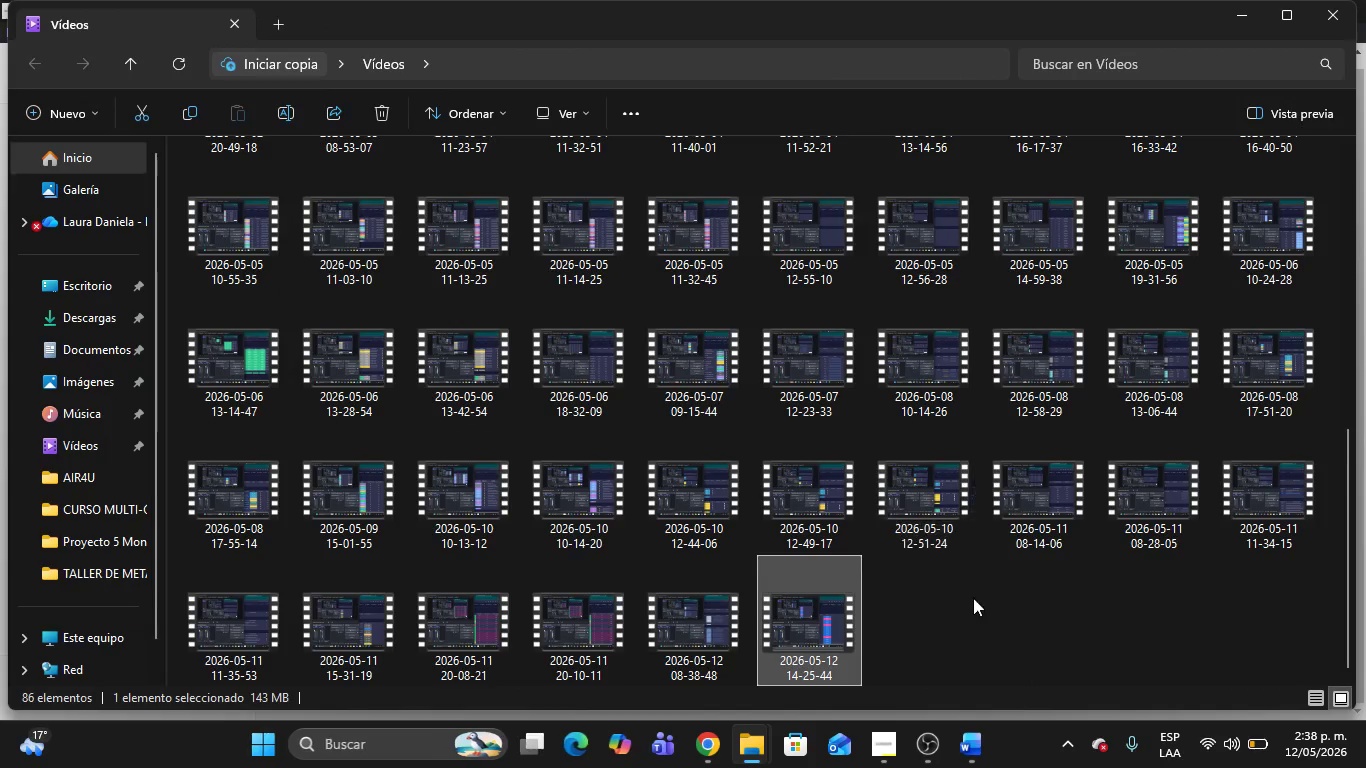 
left_click([972, 599])
 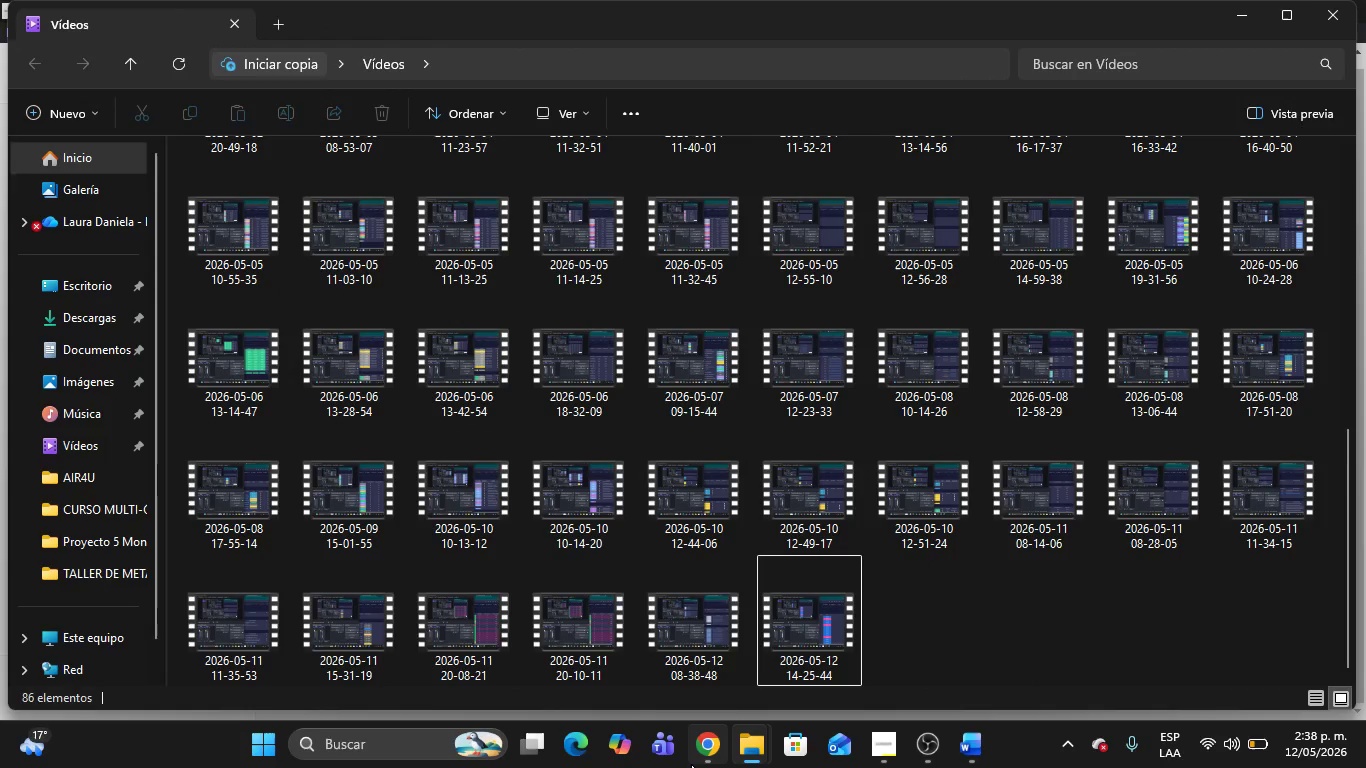 
left_click([694, 753])
 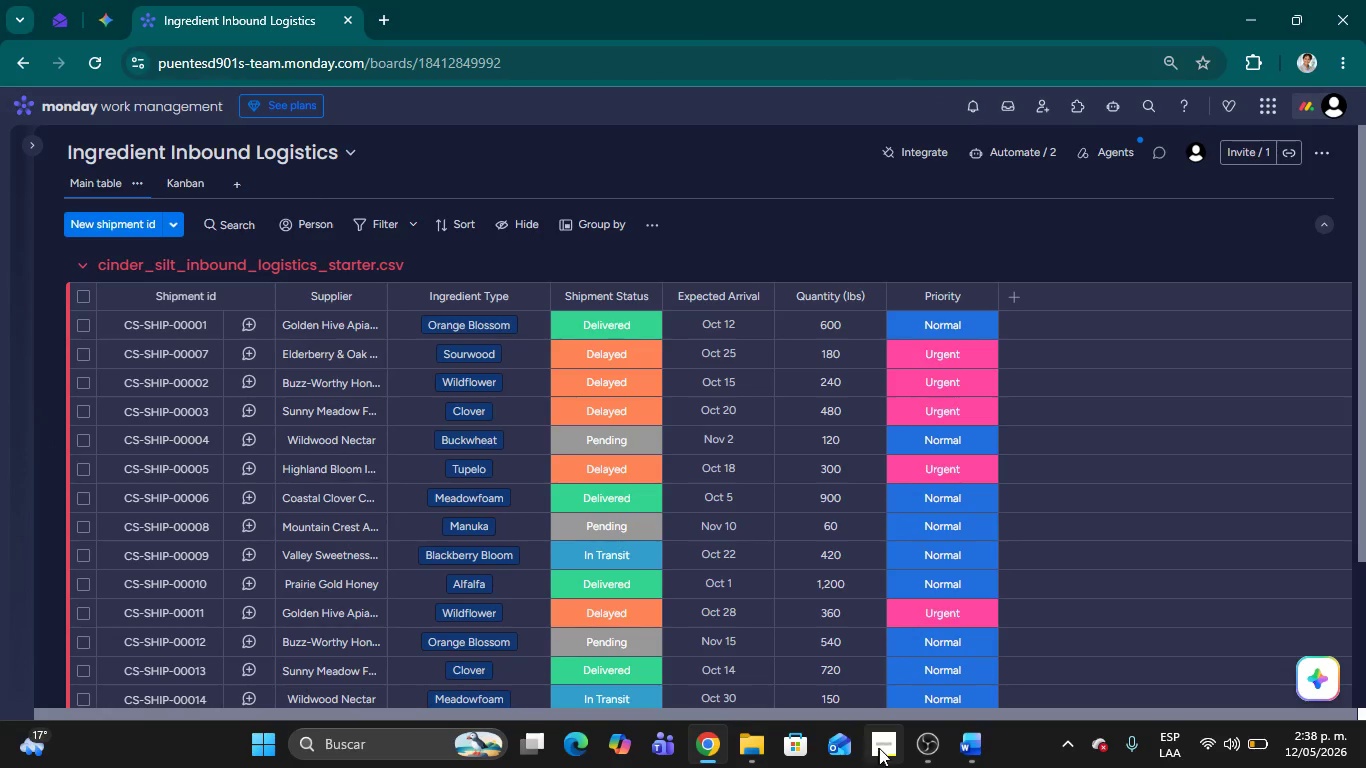 
scroll: coordinate [663, 520], scroll_direction: down, amount: 12.0
 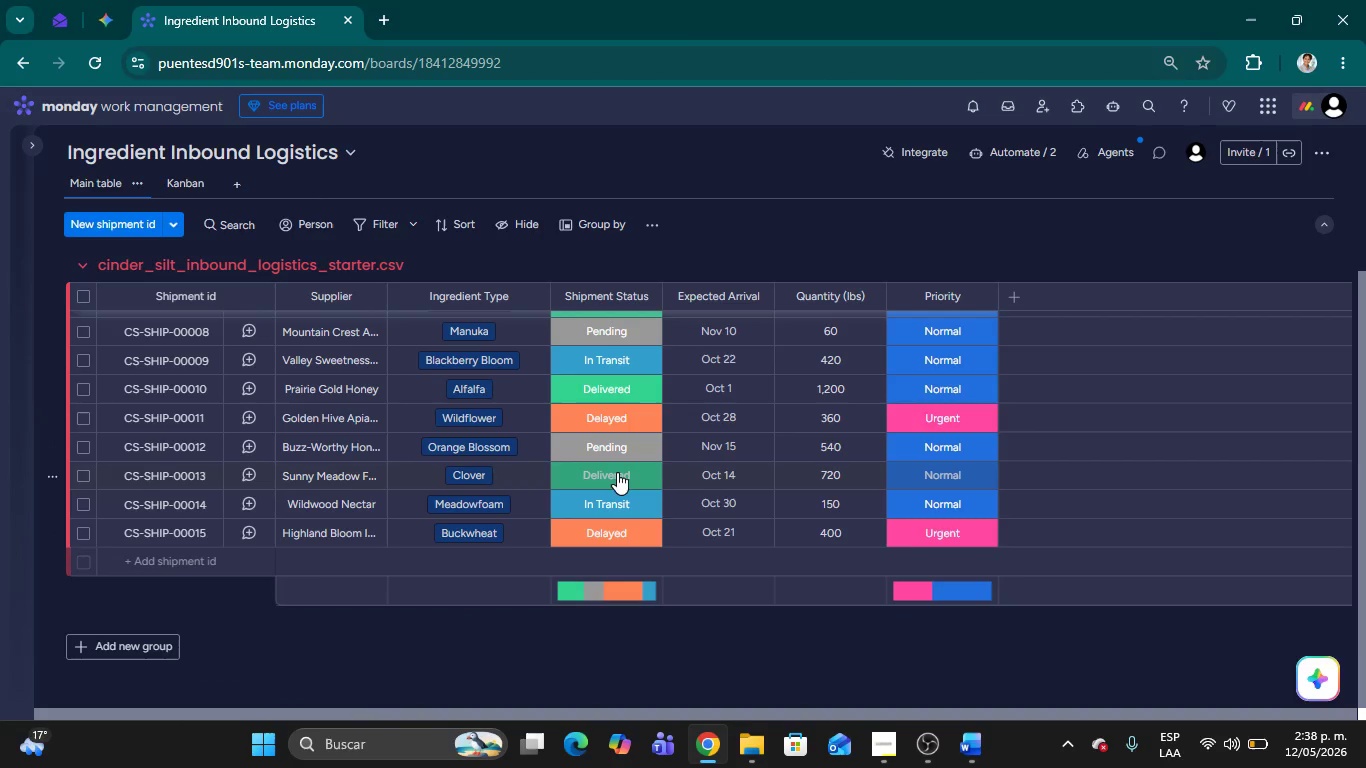 
scroll: coordinate [654, 435], scroll_direction: up, amount: 13.0
 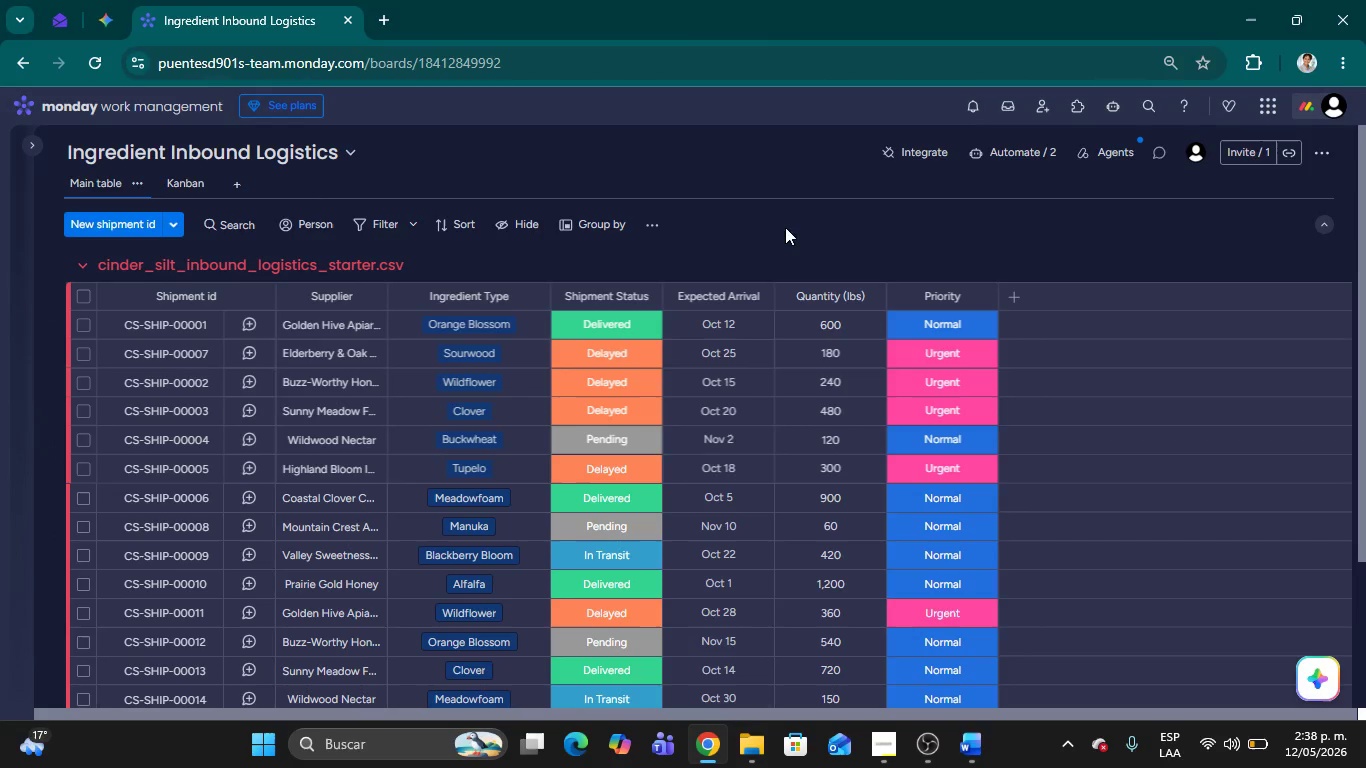 
left_click([780, 221])
 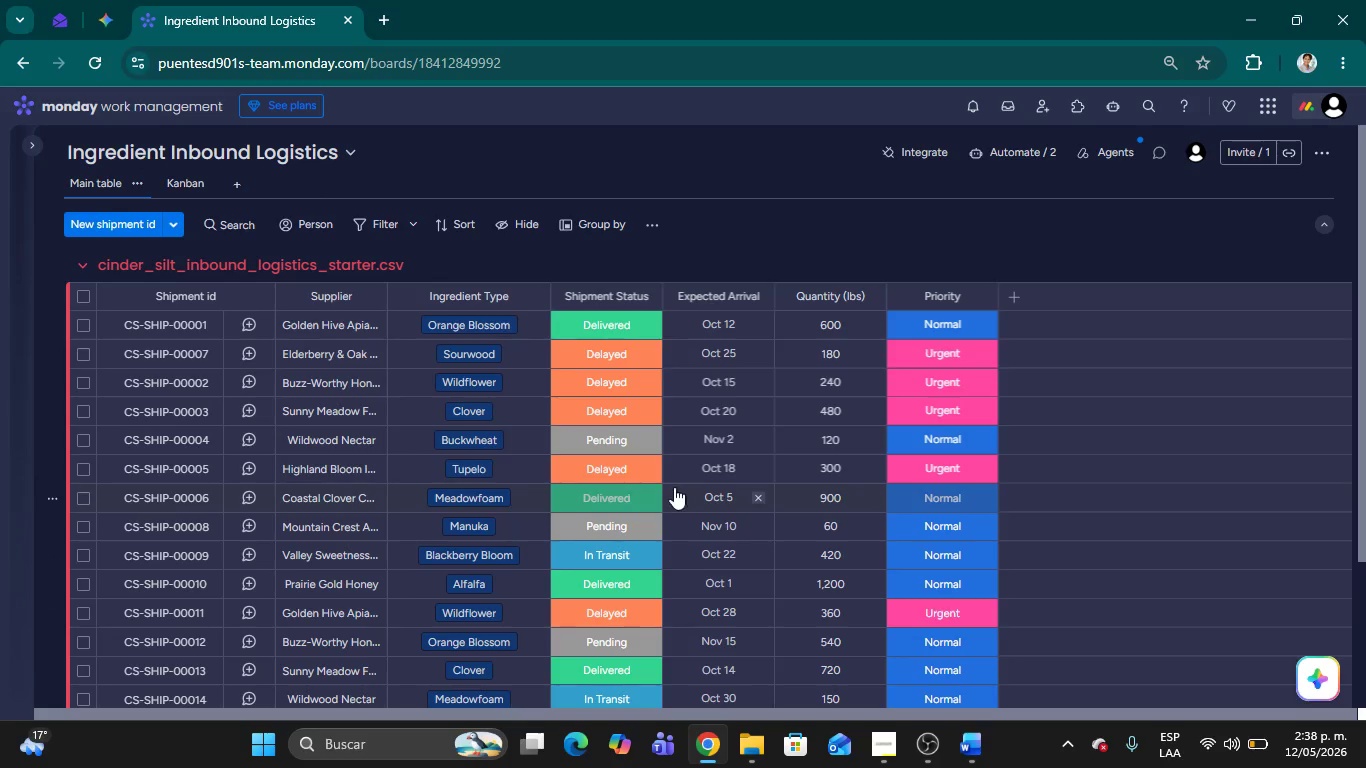 
scroll: coordinate [937, 517], scroll_direction: down, amount: 1.0
 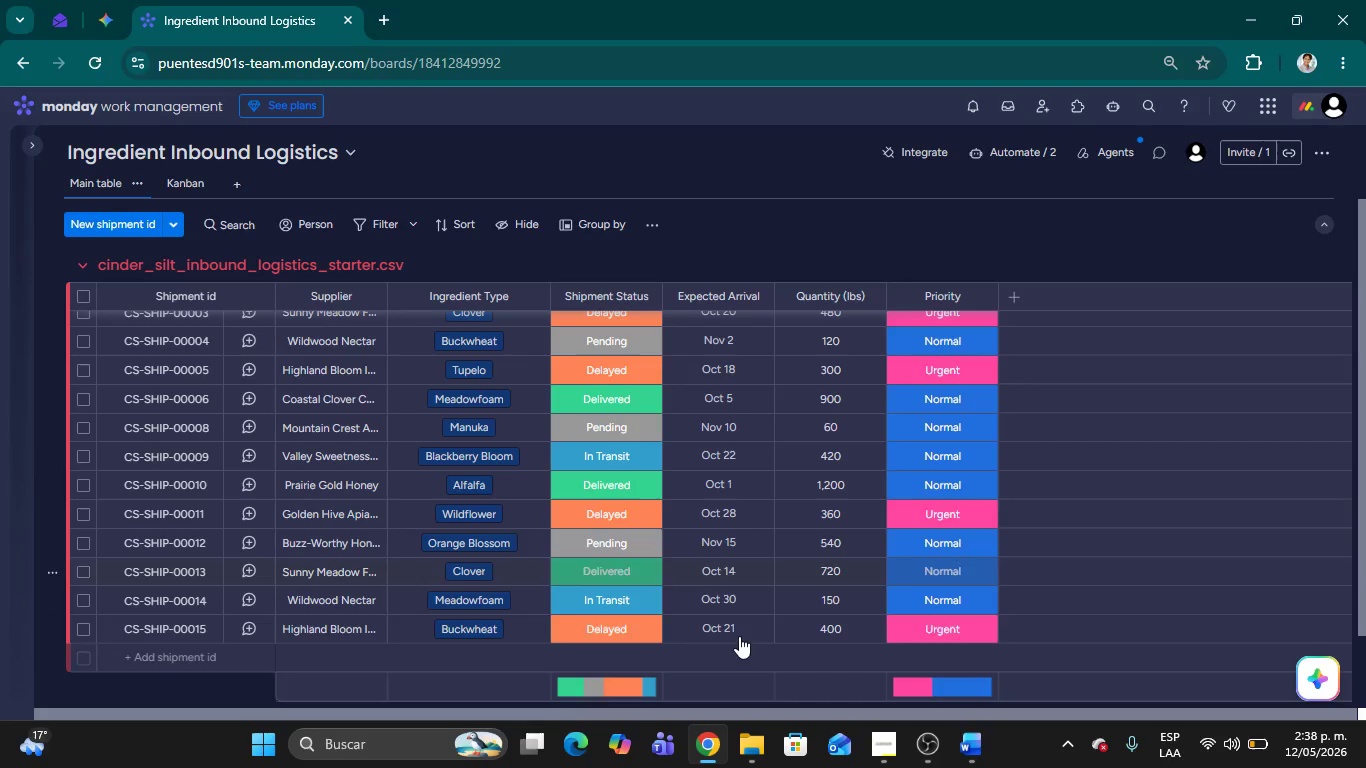 
scroll: coordinate [897, 616], scroll_direction: up, amount: 11.0
 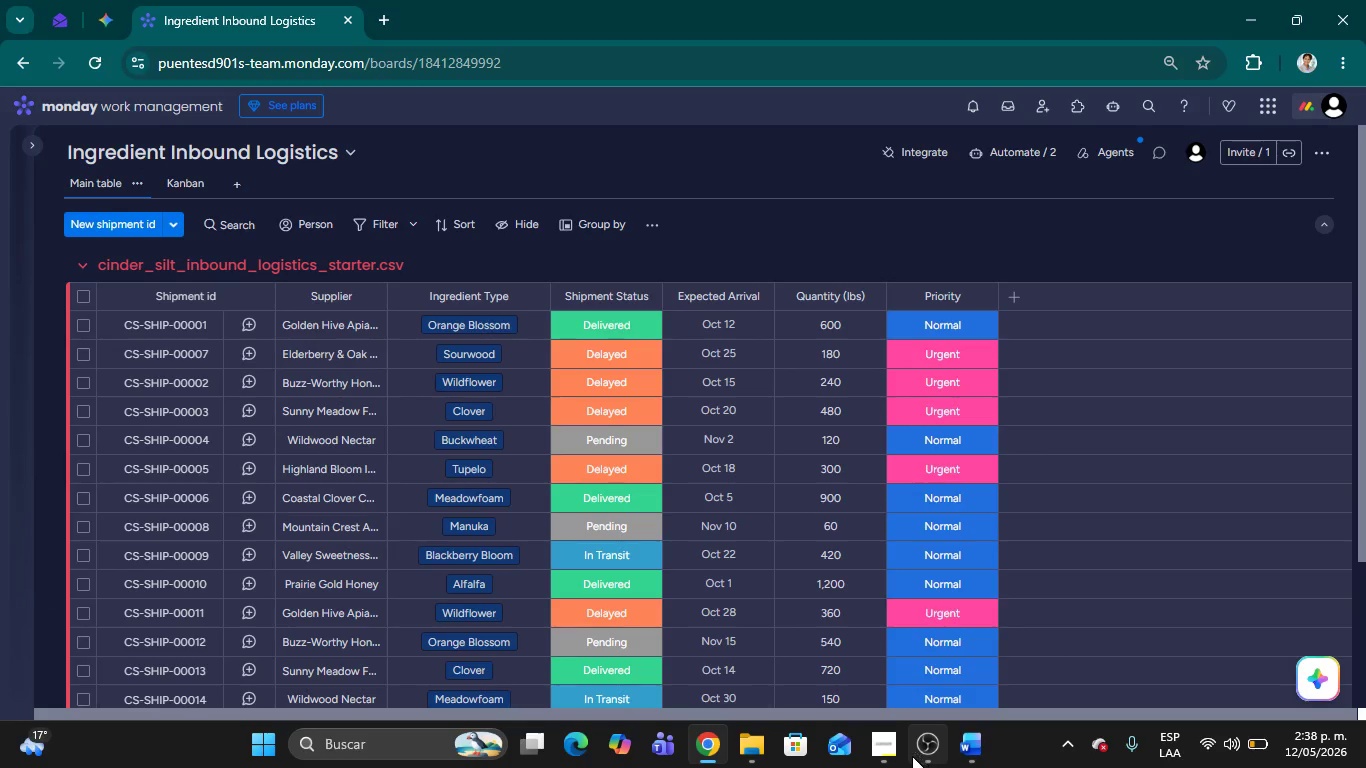 
left_click([883, 747])